 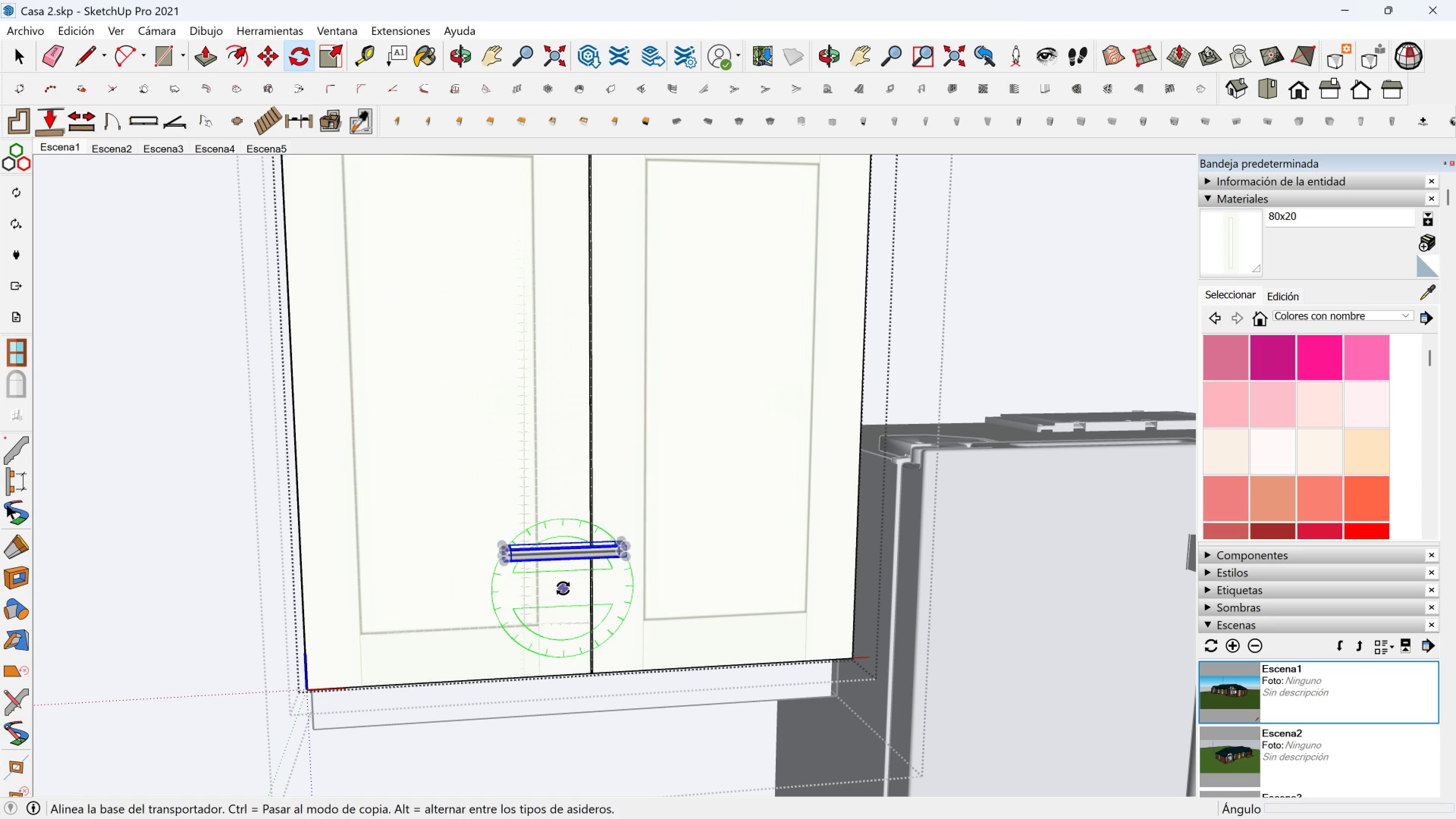 
key(Shift+ShiftLeft)
 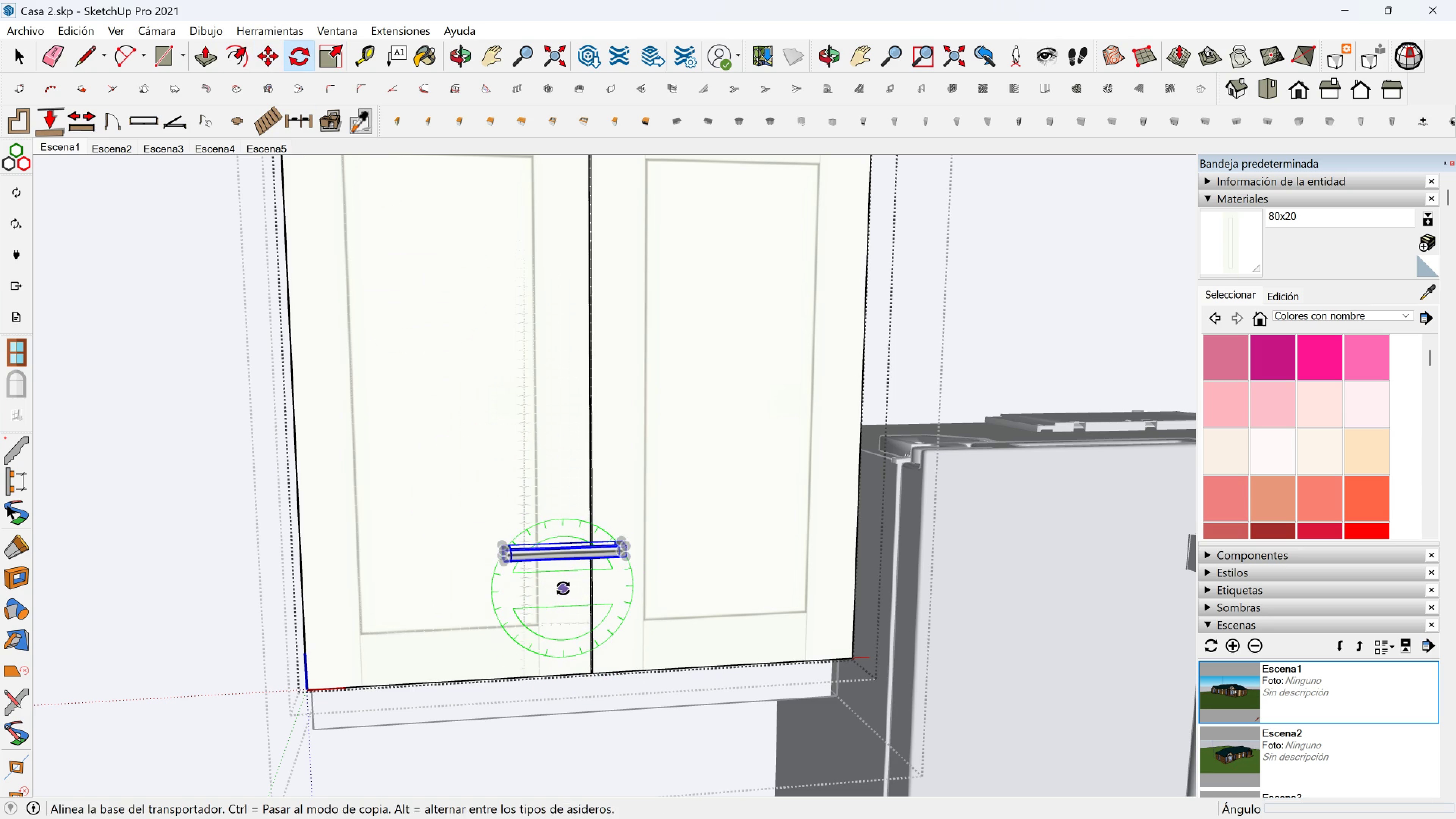 
key(Shift+ShiftLeft)
 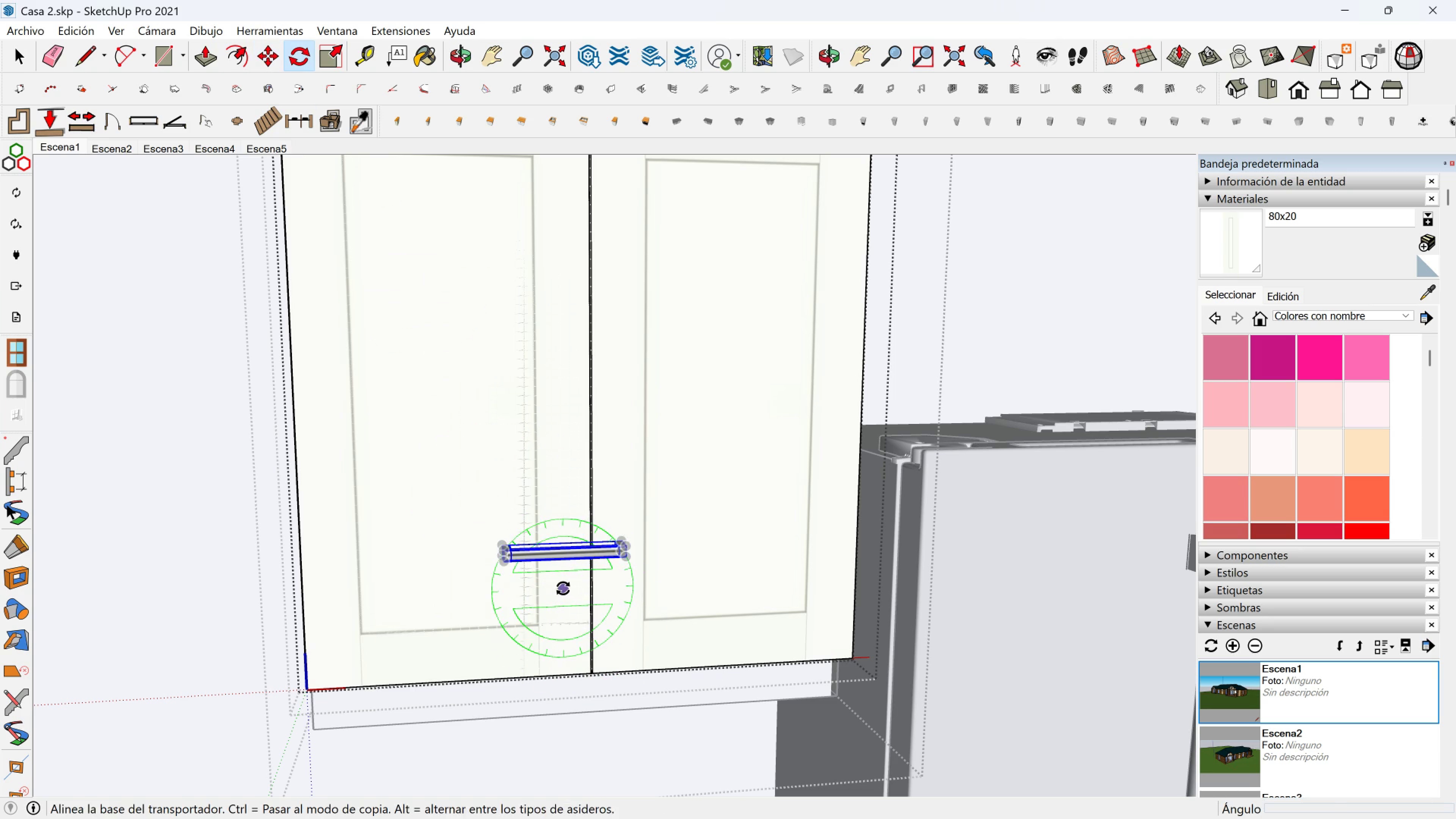 
key(Shift+ShiftLeft)
 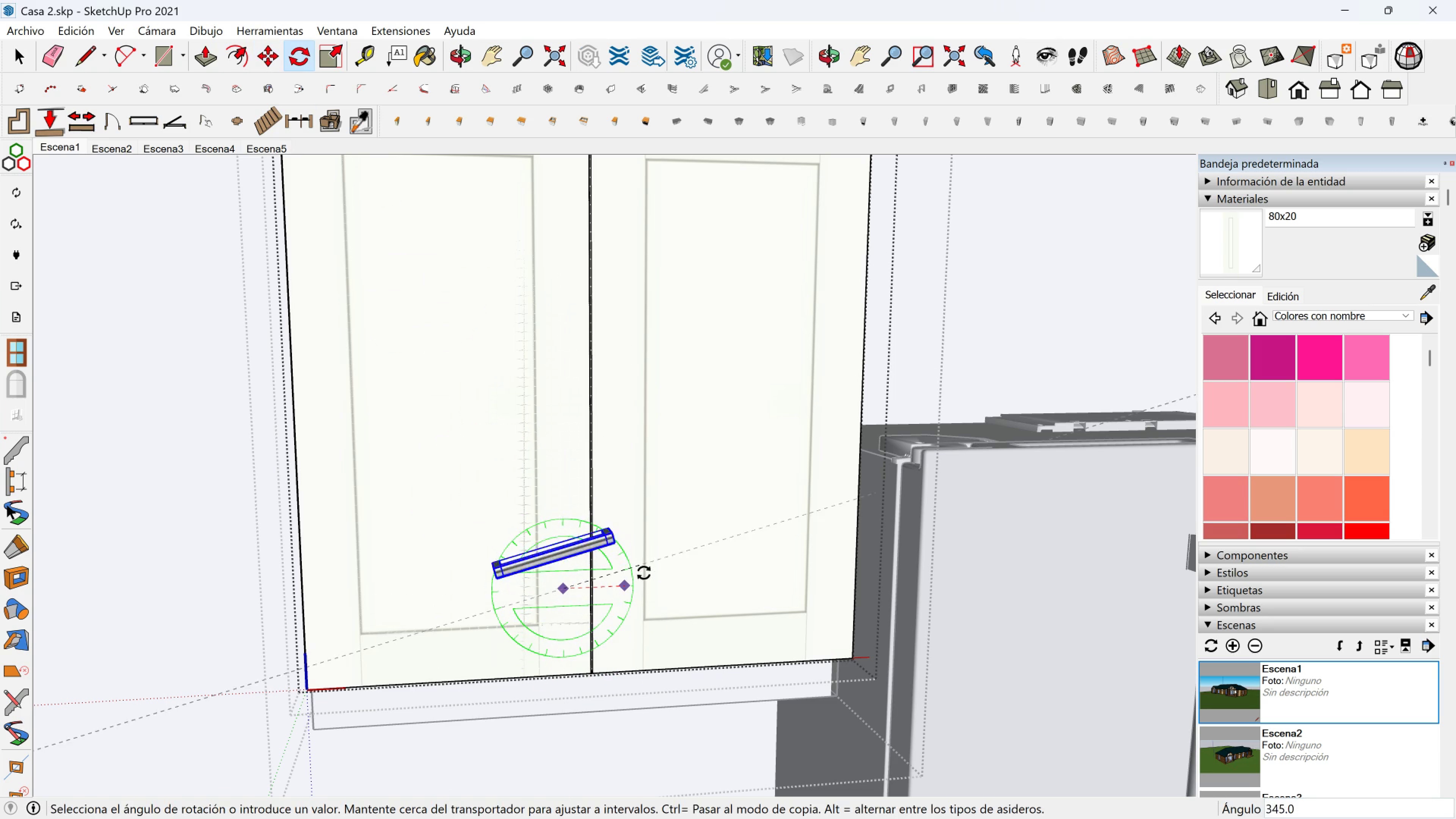 
key(Escape)
 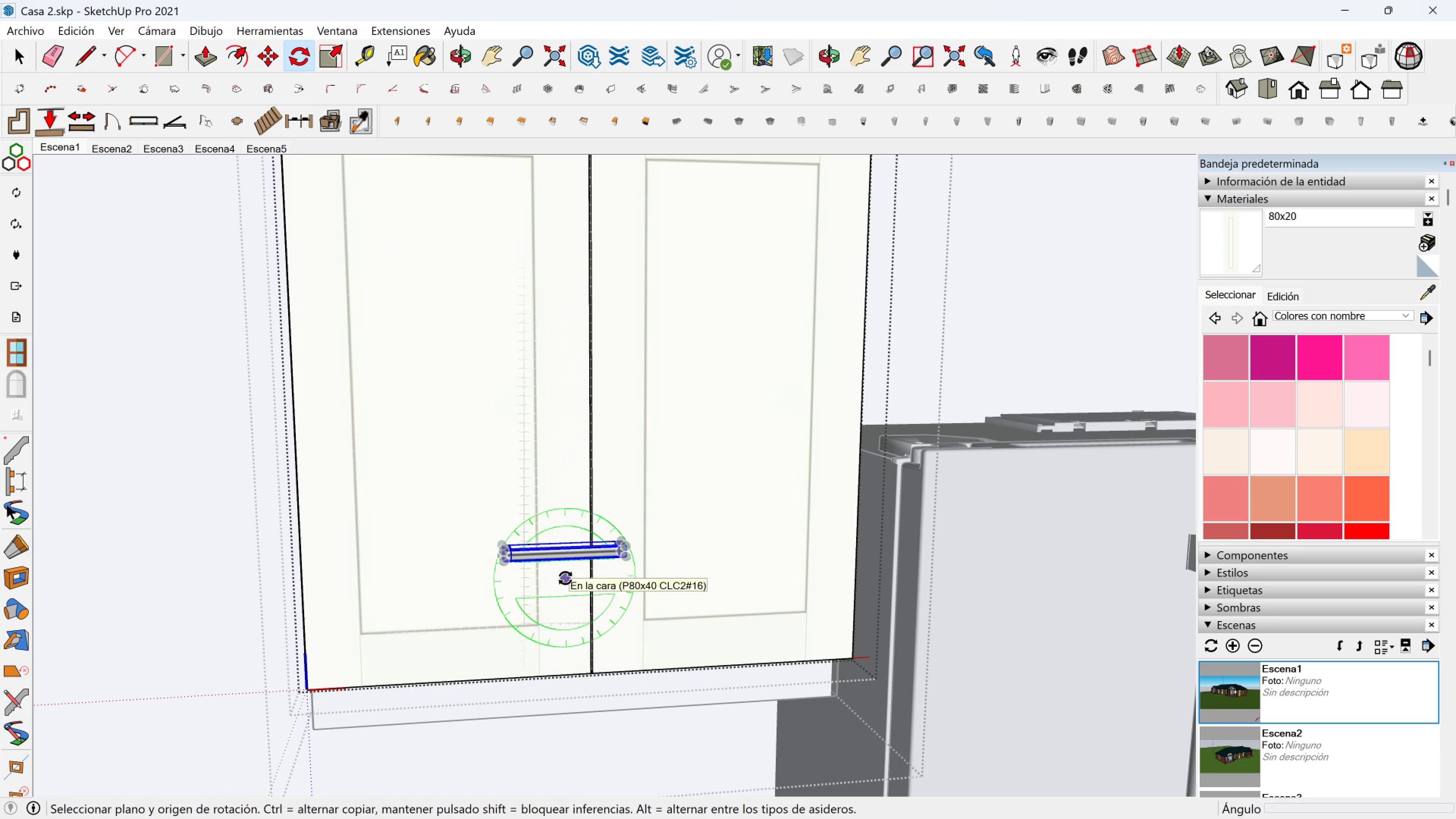 
scroll: coordinate [565, 571], scroll_direction: up, amount: 7.0
 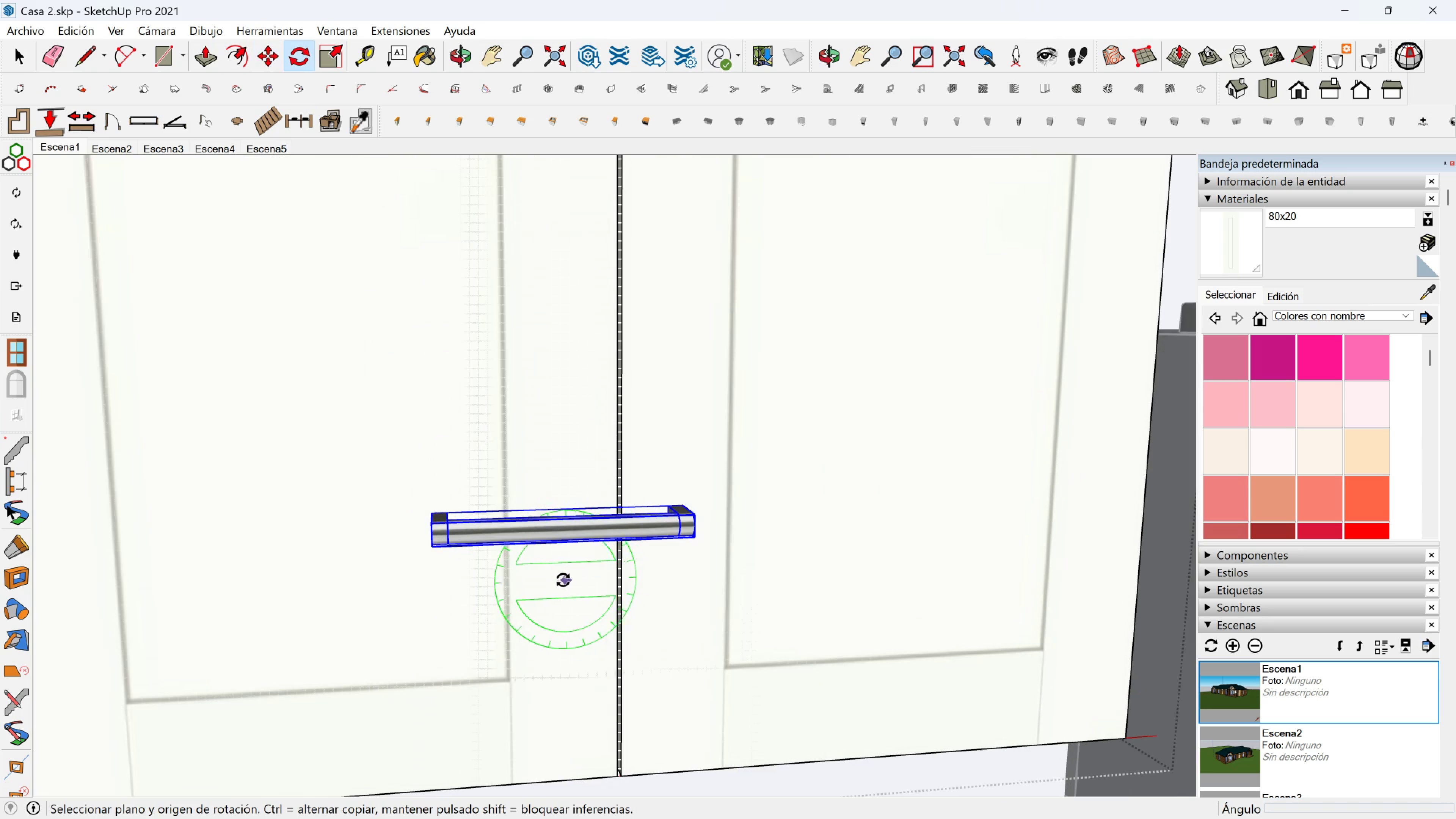 
left_click([563, 580])
 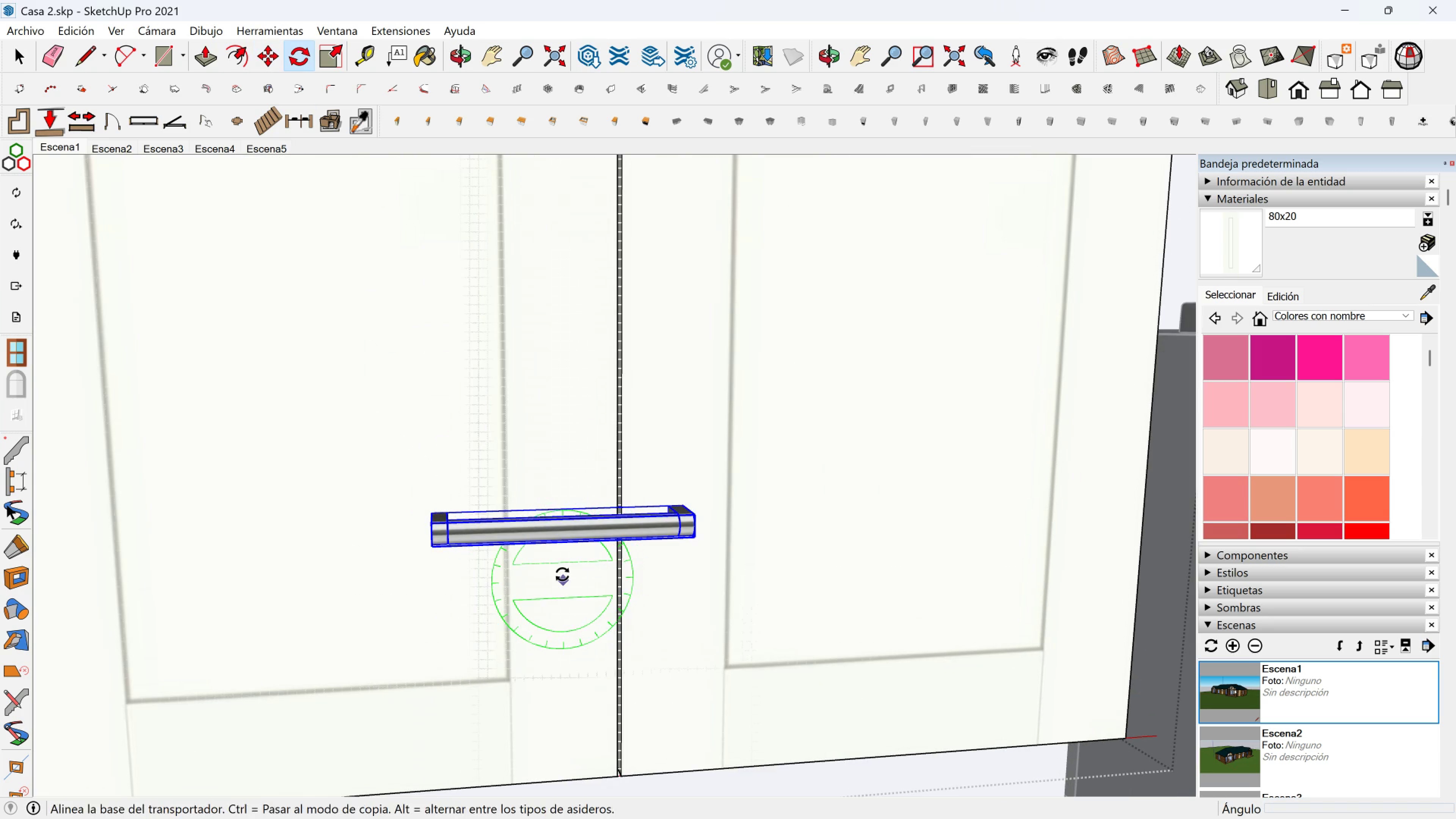 
key(Escape)